 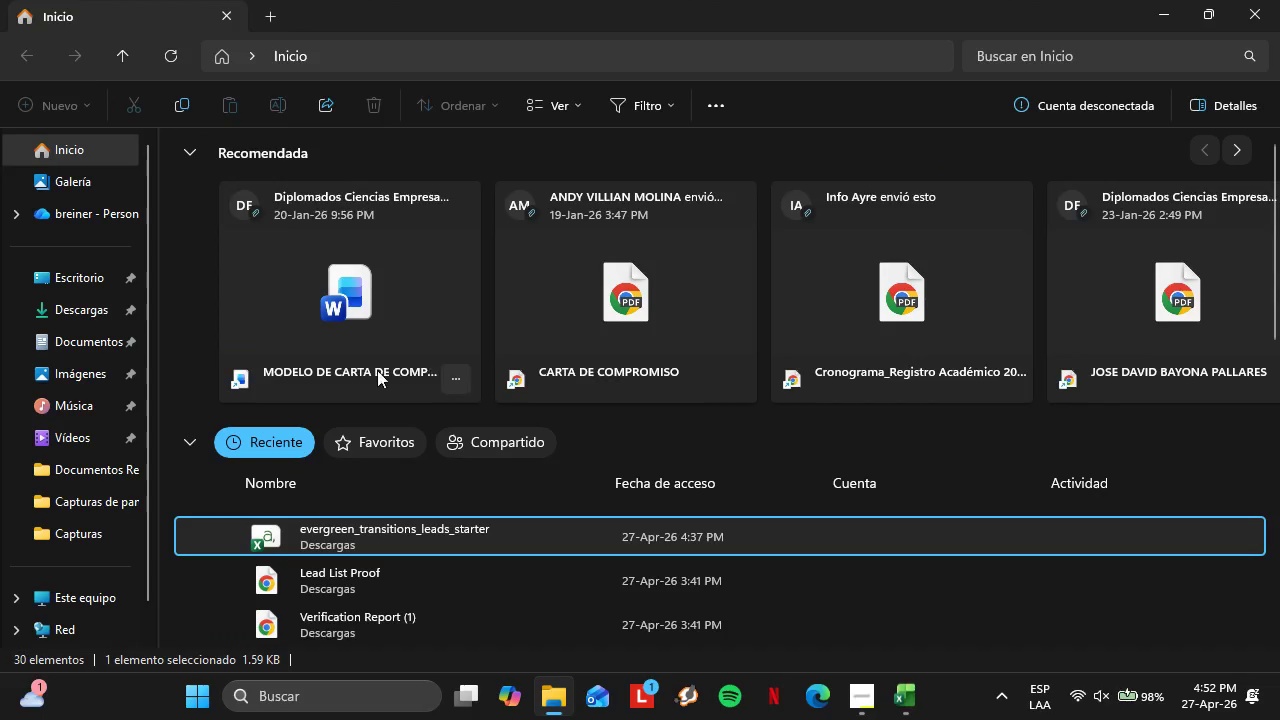 
left_click([1263, 0])
 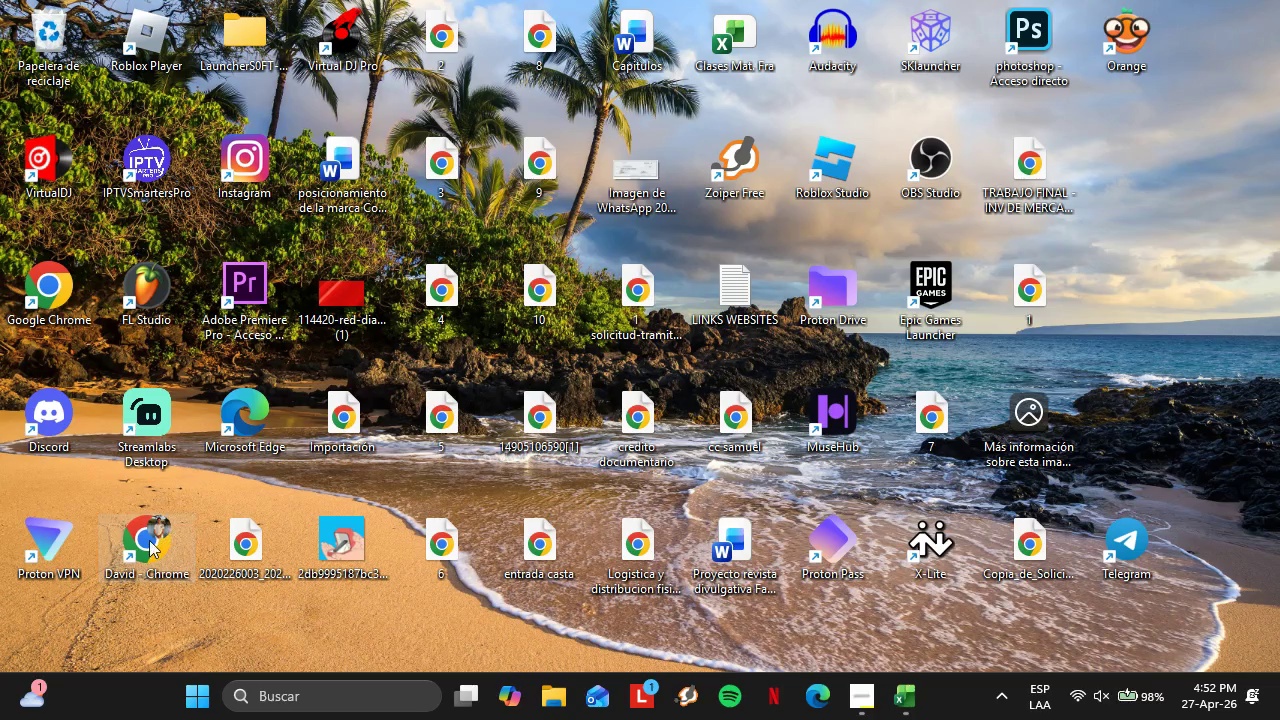 
double_click([149, 540])
 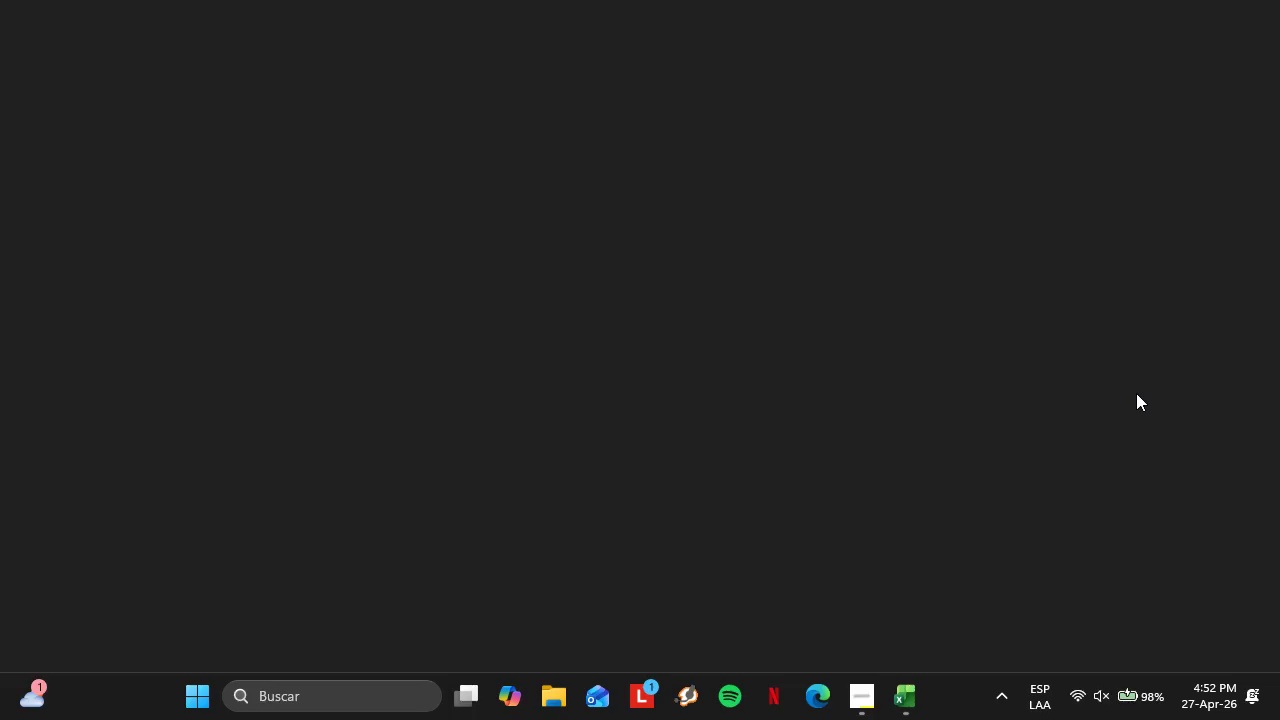 
wait(8.58)
 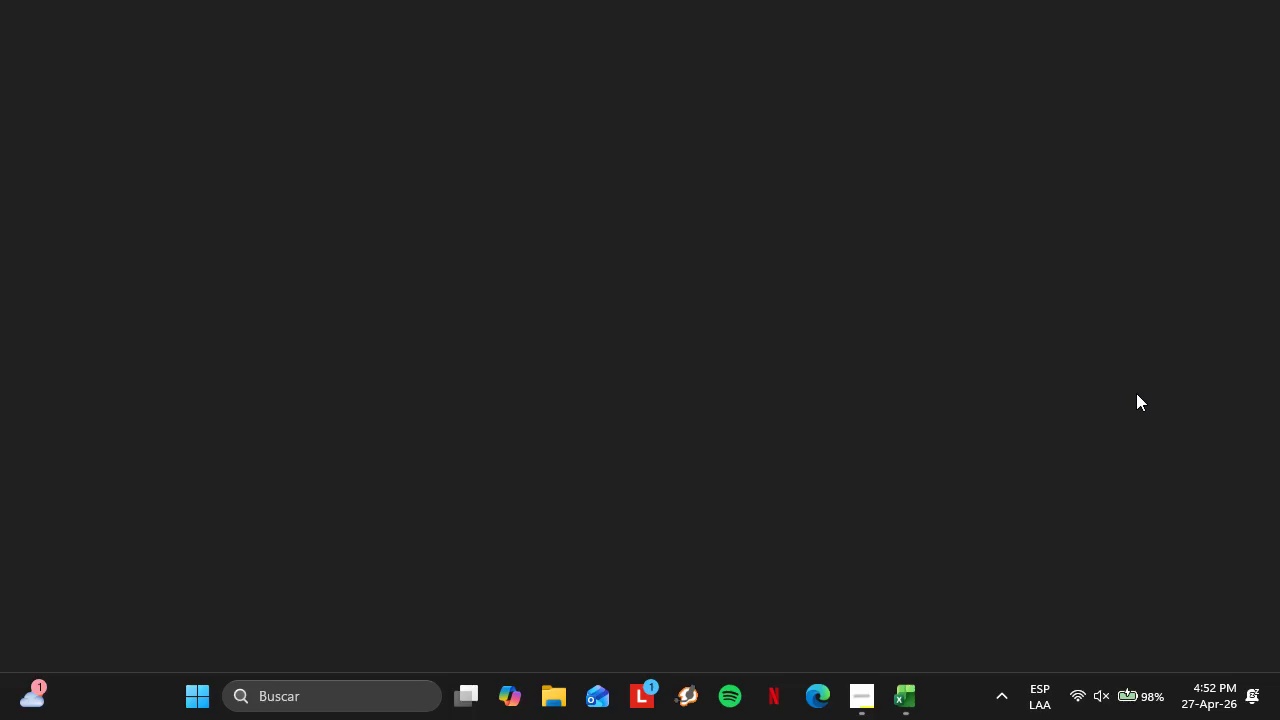 
left_click([270, 5])
 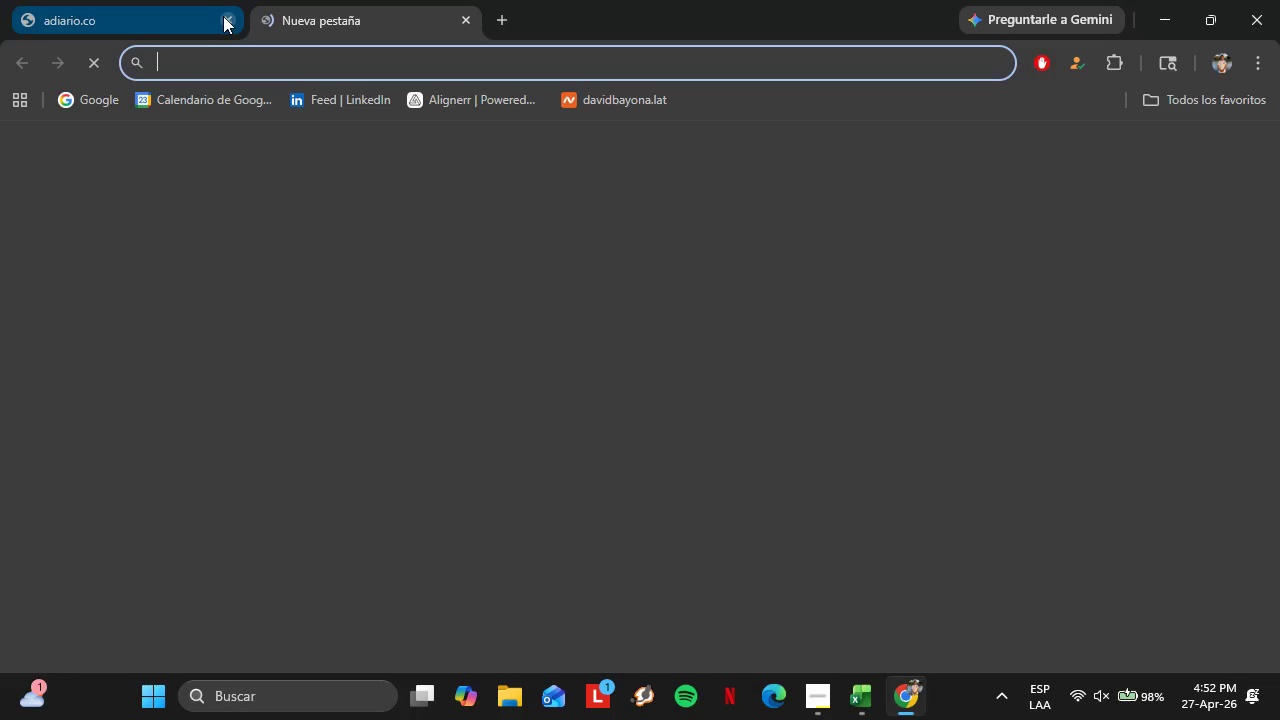 
left_click([227, 19])
 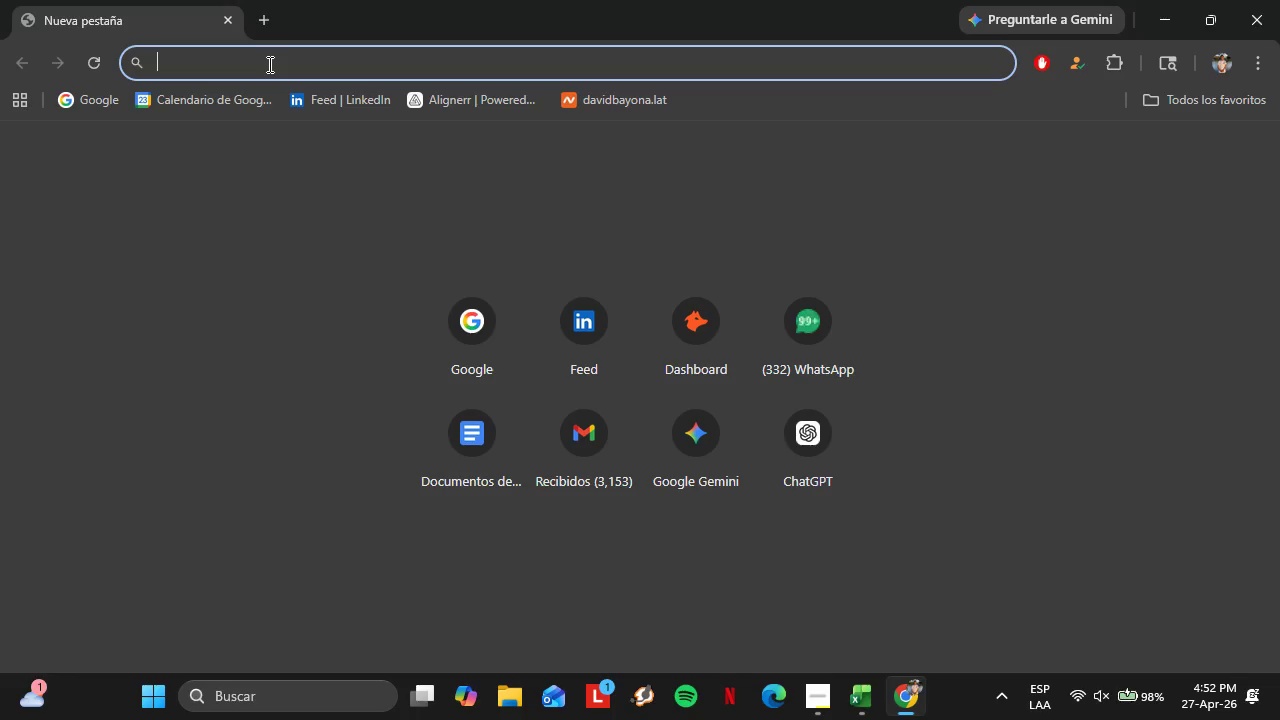 
wait(7.77)
 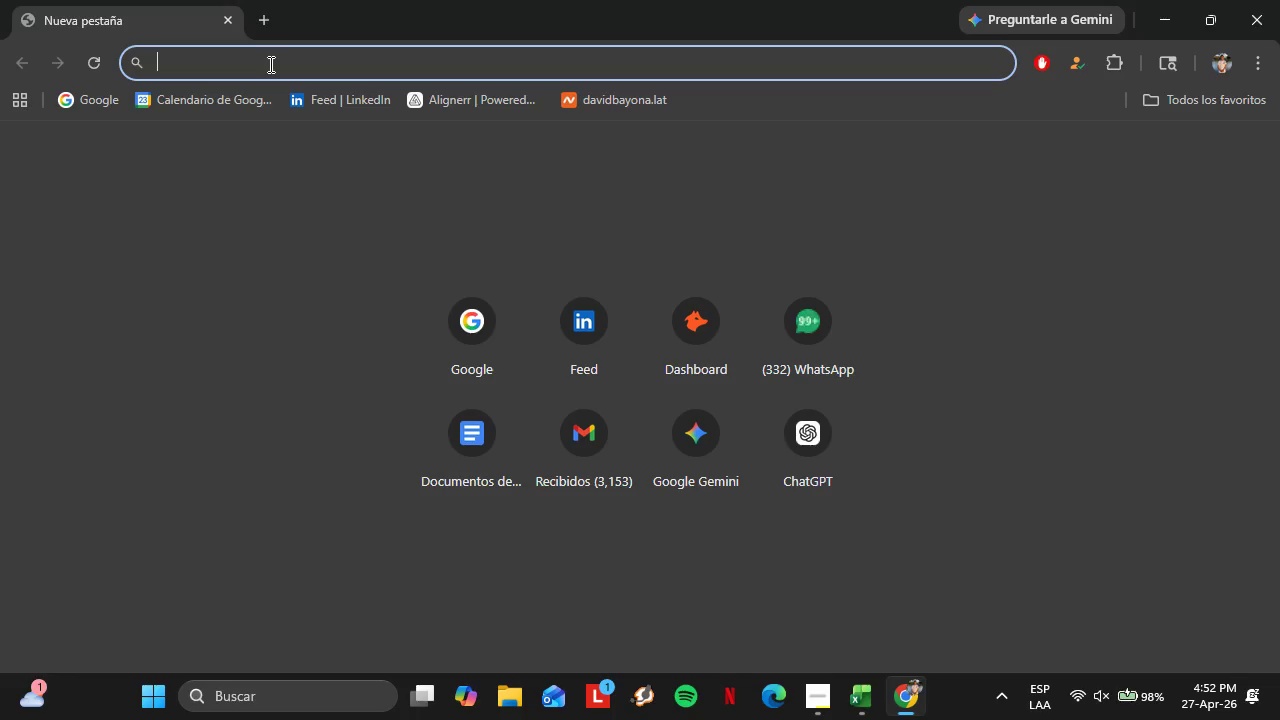 
left_click([698, 354])
 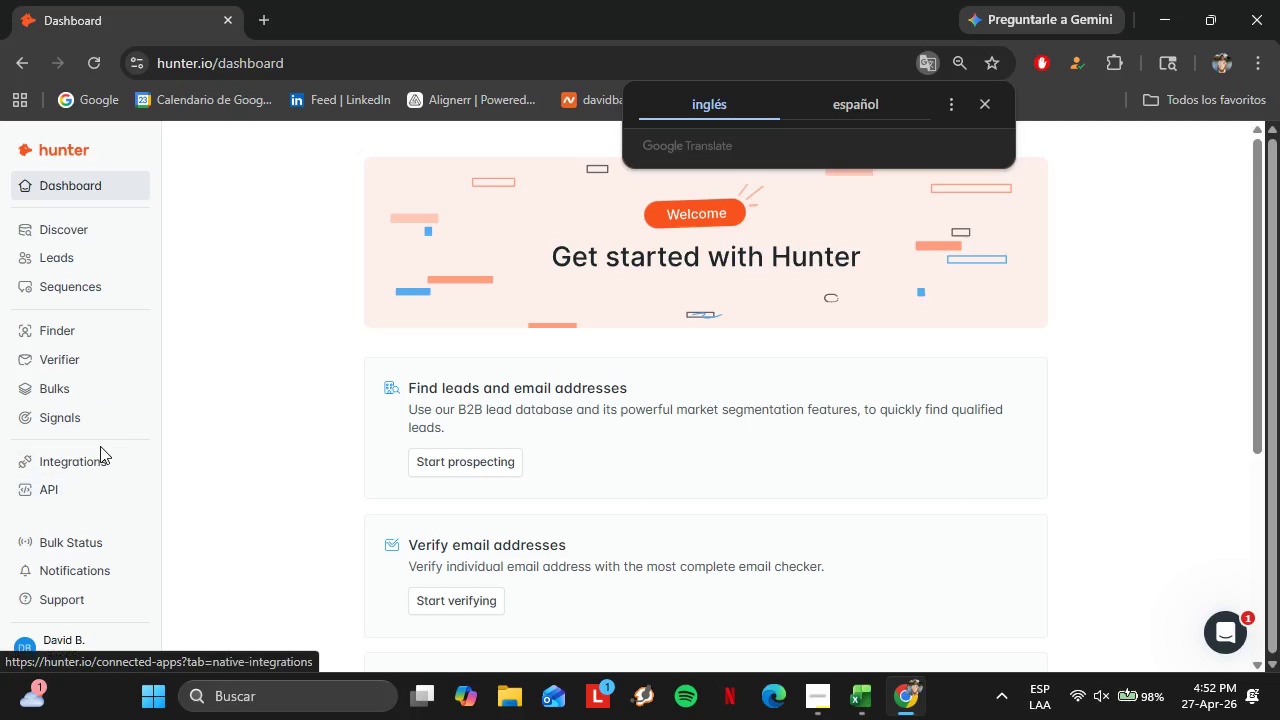 
wait(25.67)
 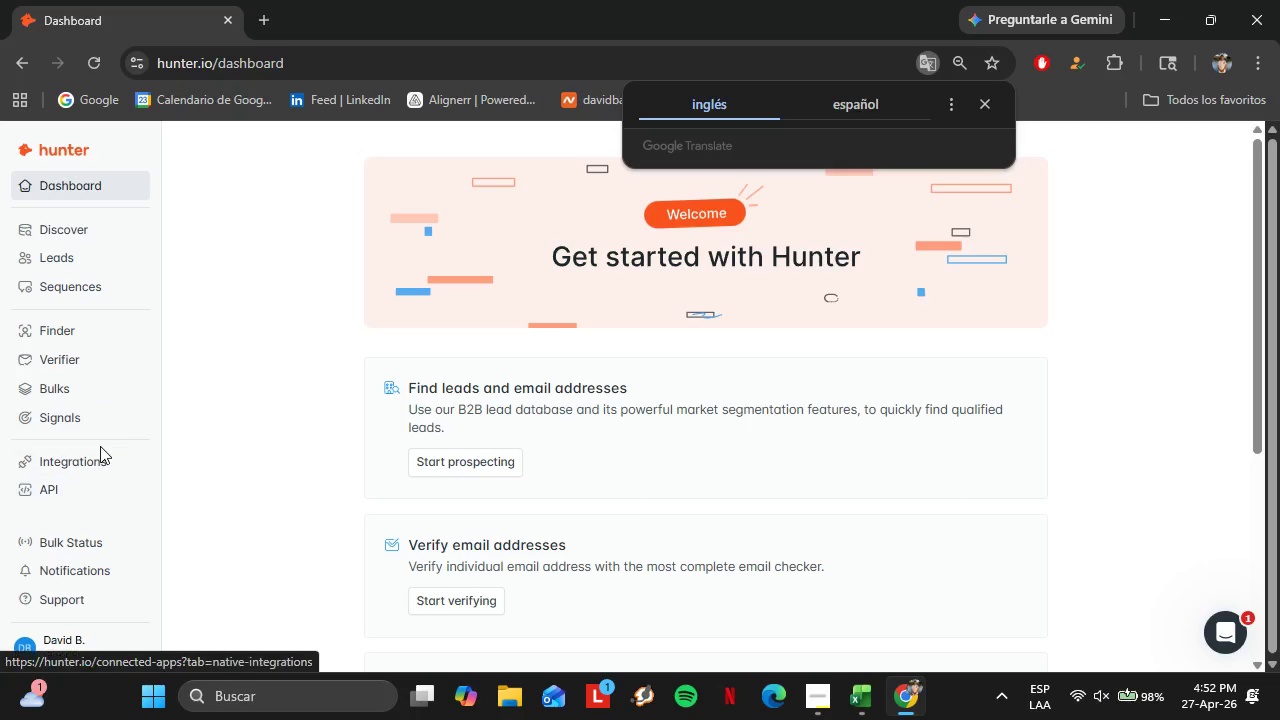 
left_click([983, 101])
 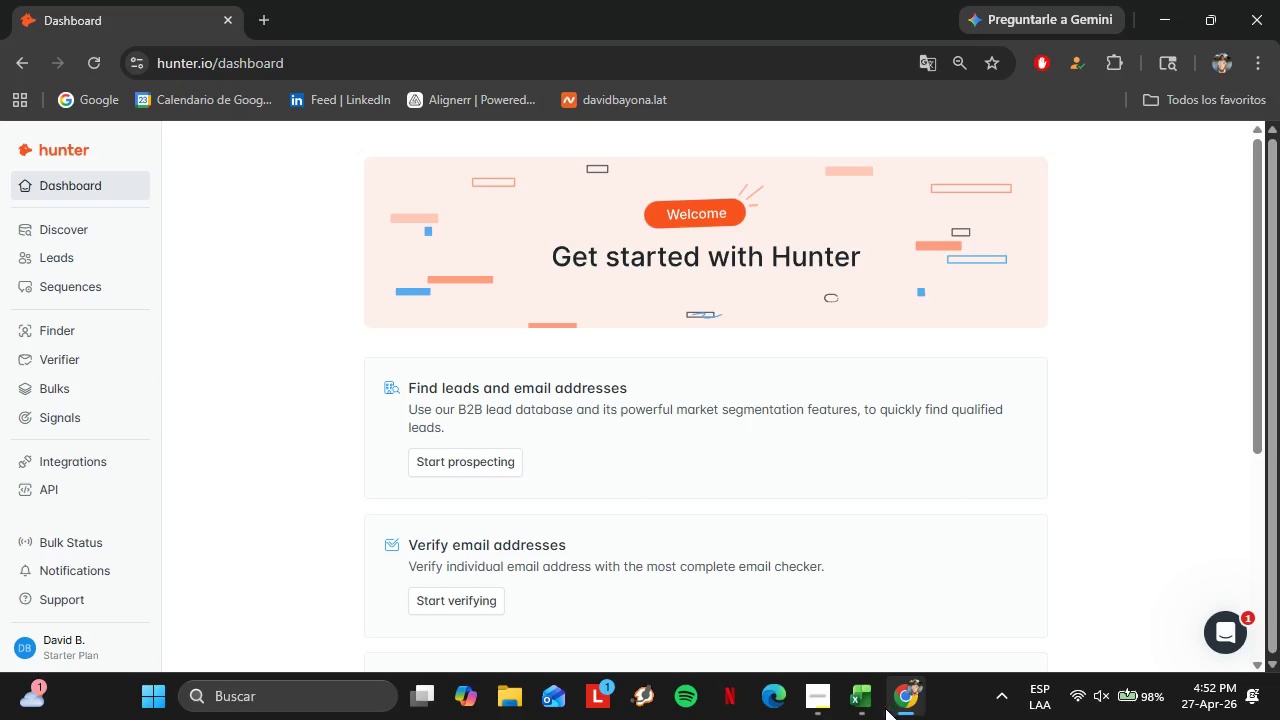 
mouse_move([799, 687])
 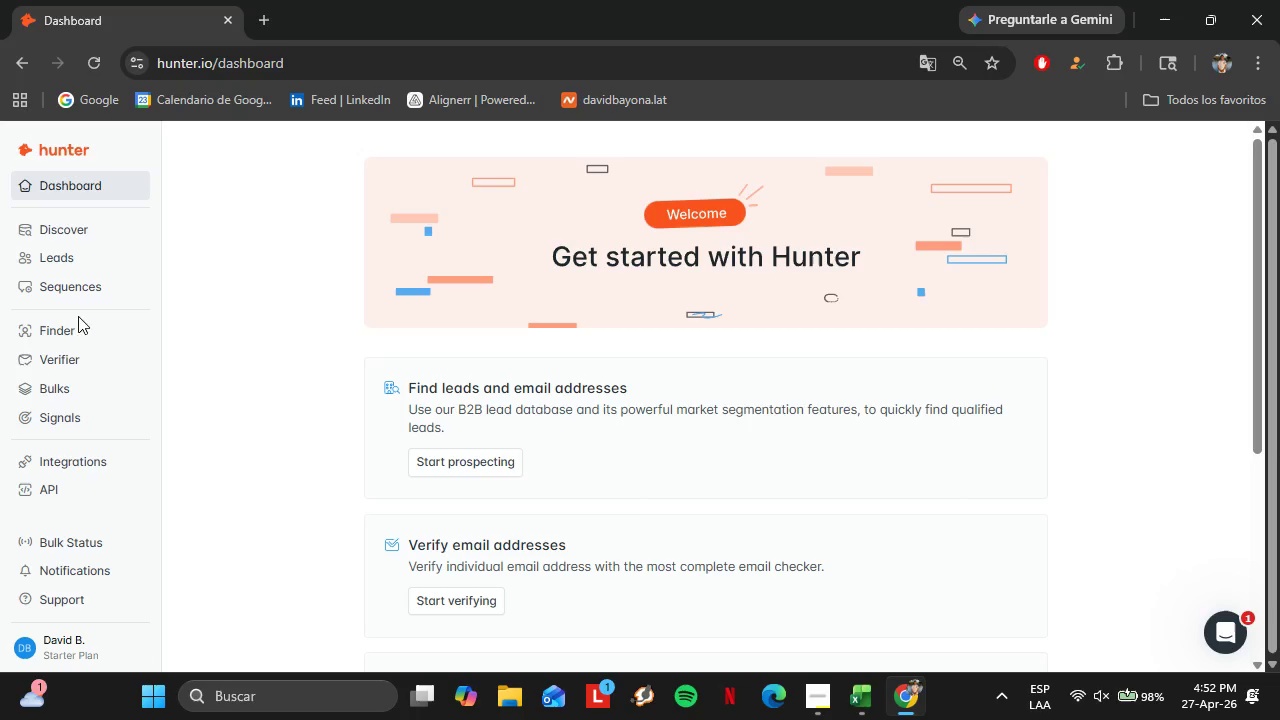 
left_click([78, 339])
 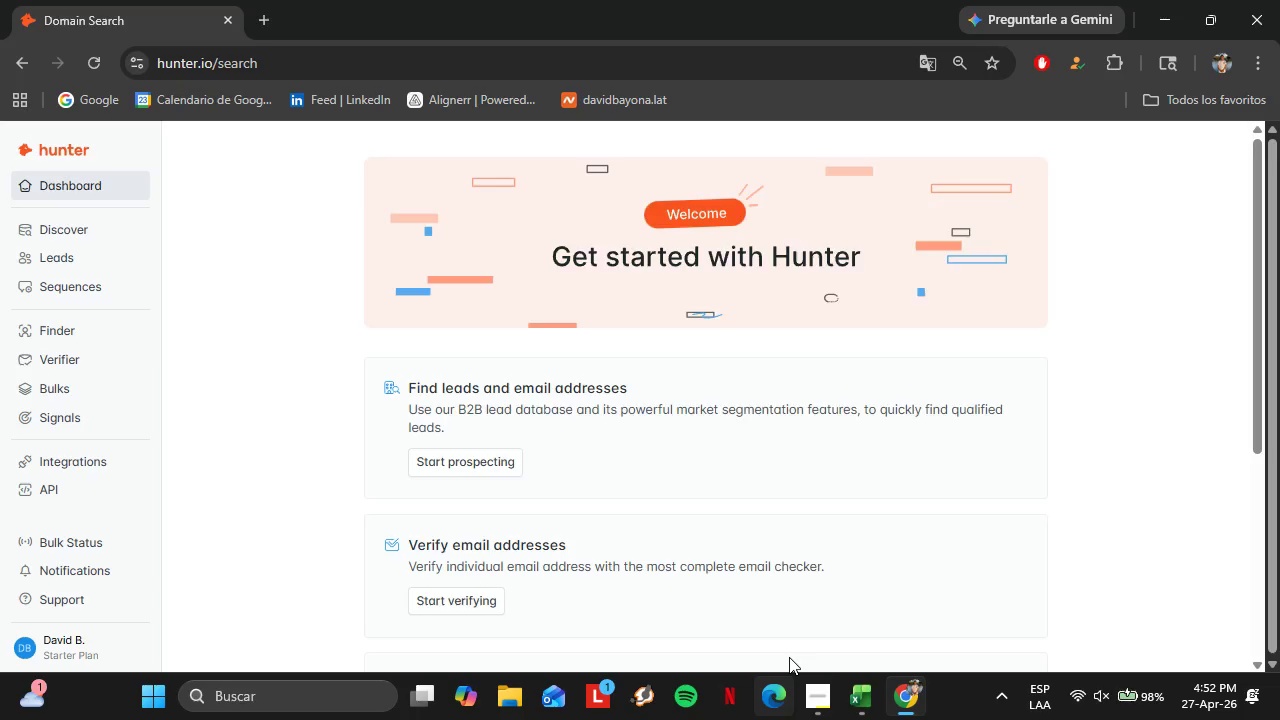 
left_click([803, 711])